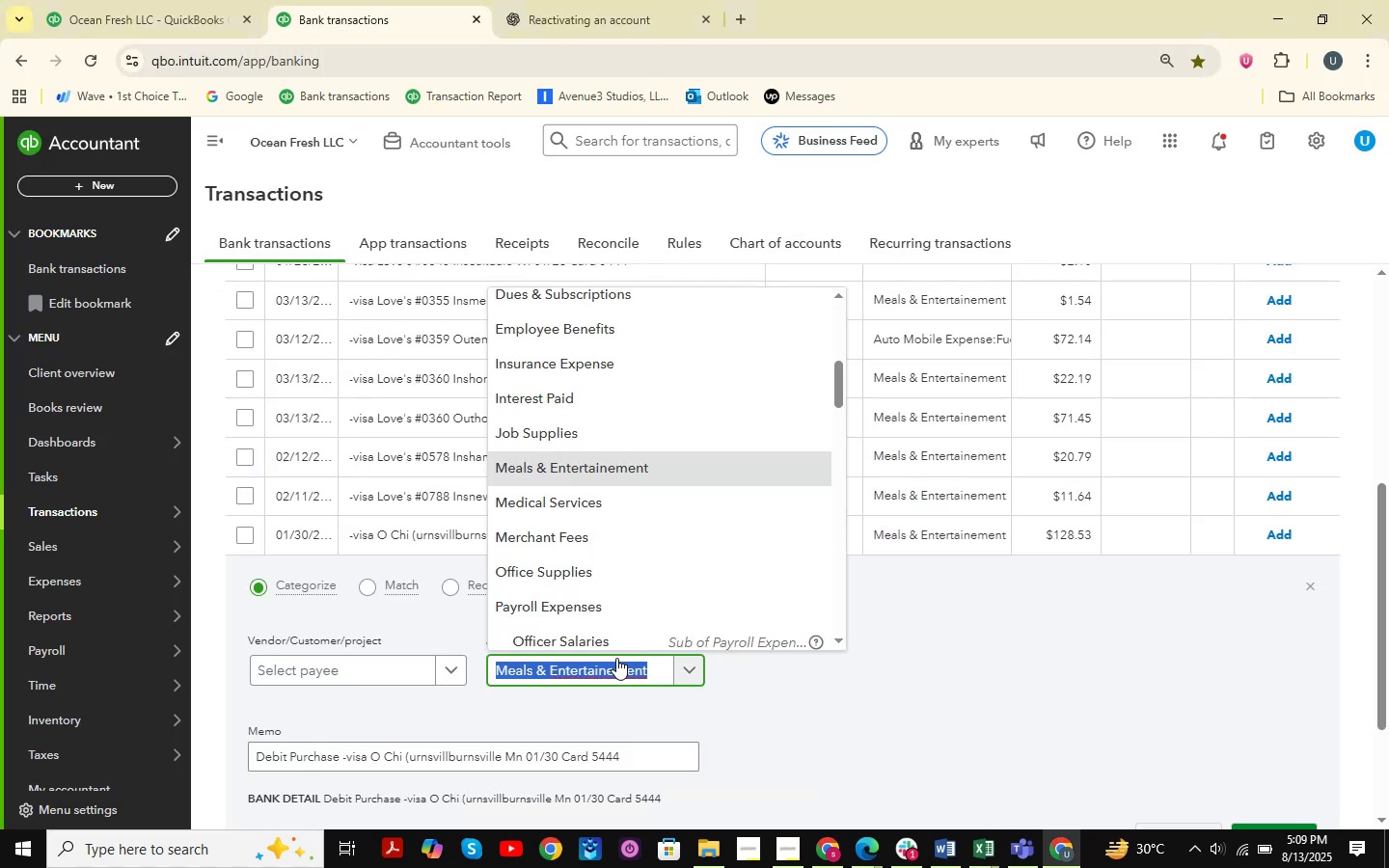 
type(office )
 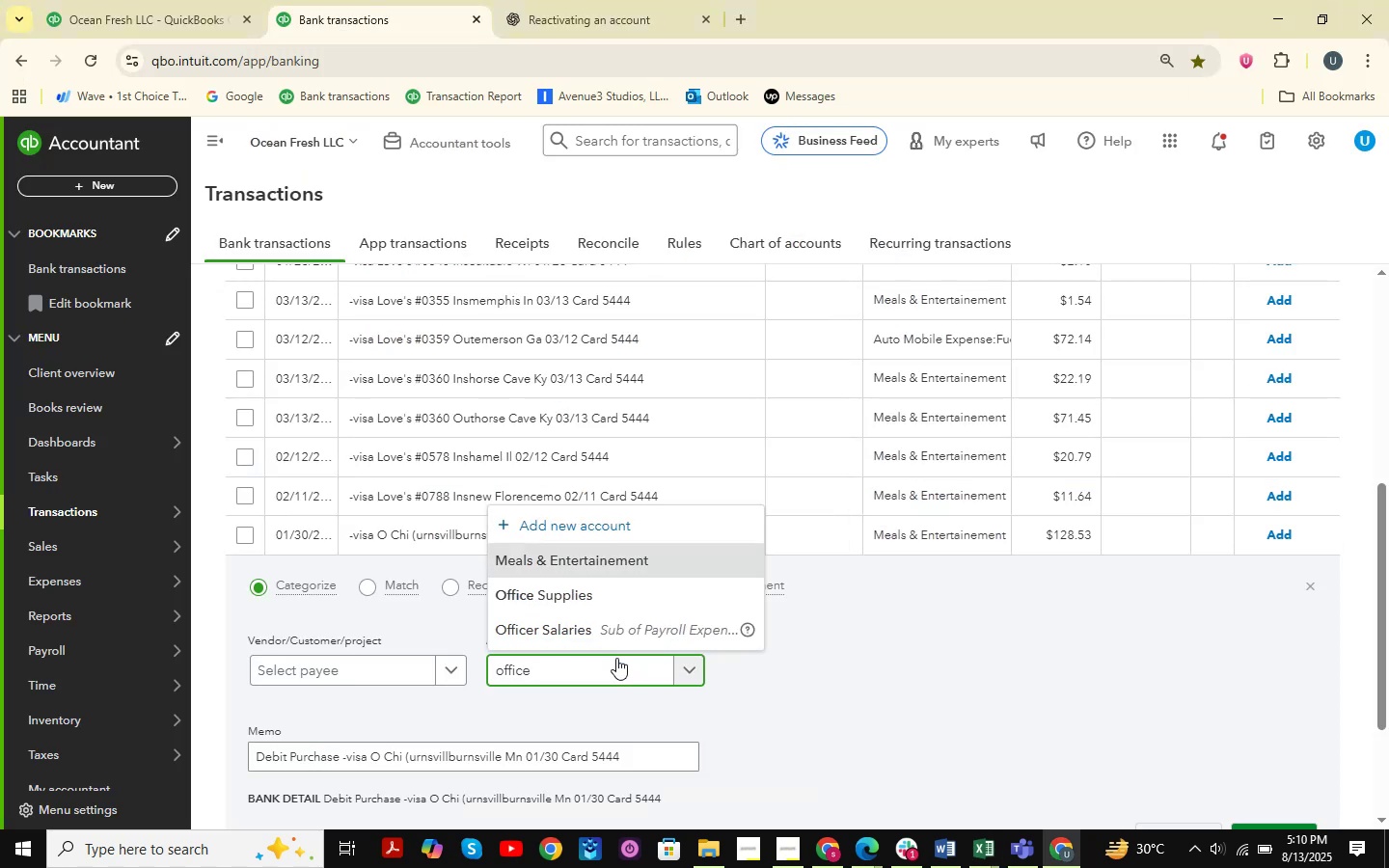 
left_click([601, 596])
 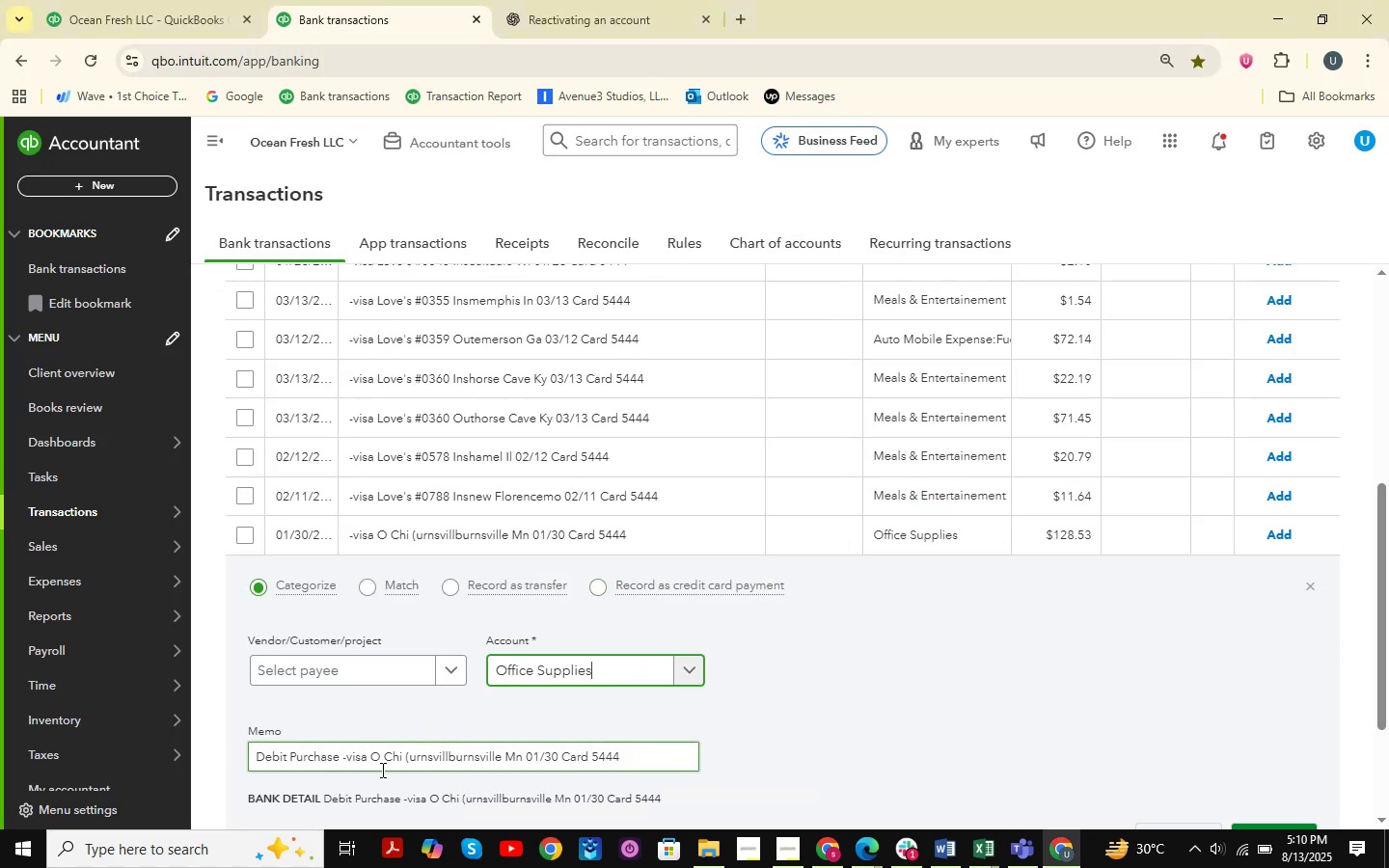 
left_click_drag(start_coordinate=[400, 759], to_coordinate=[377, 760])
 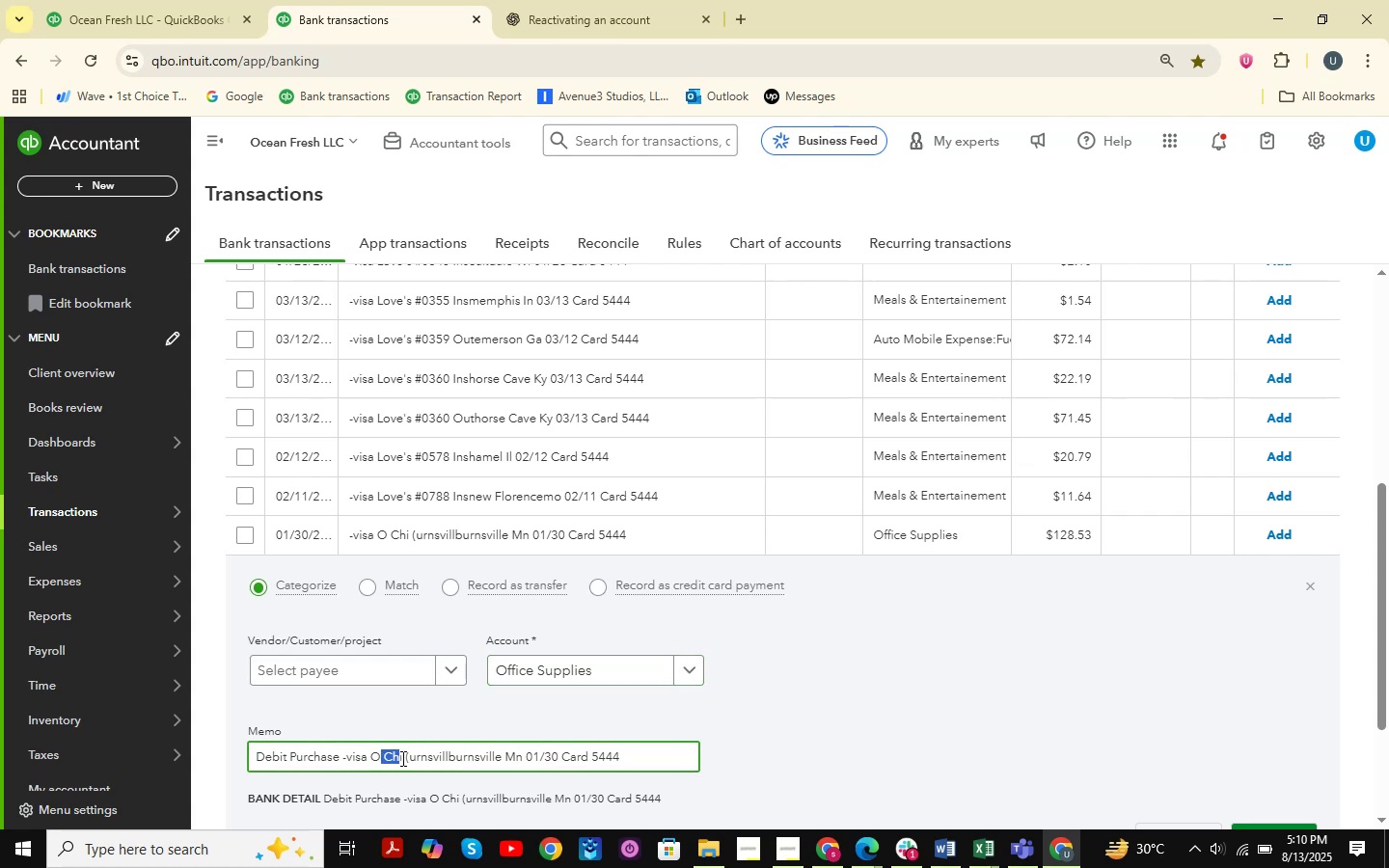 
left_click_drag(start_coordinate=[401, 758], to_coordinate=[368, 758])
 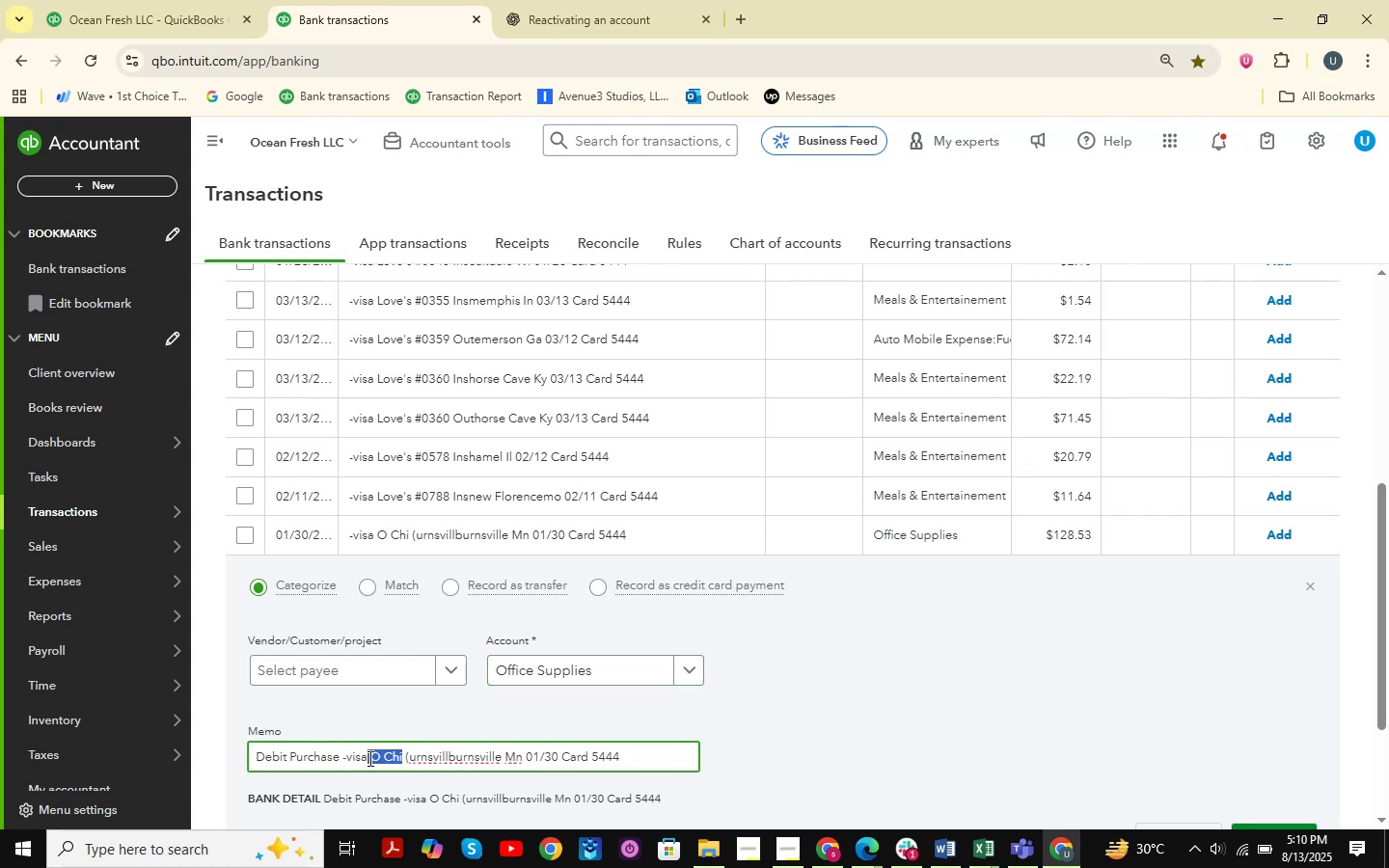 
key(Control+C)
 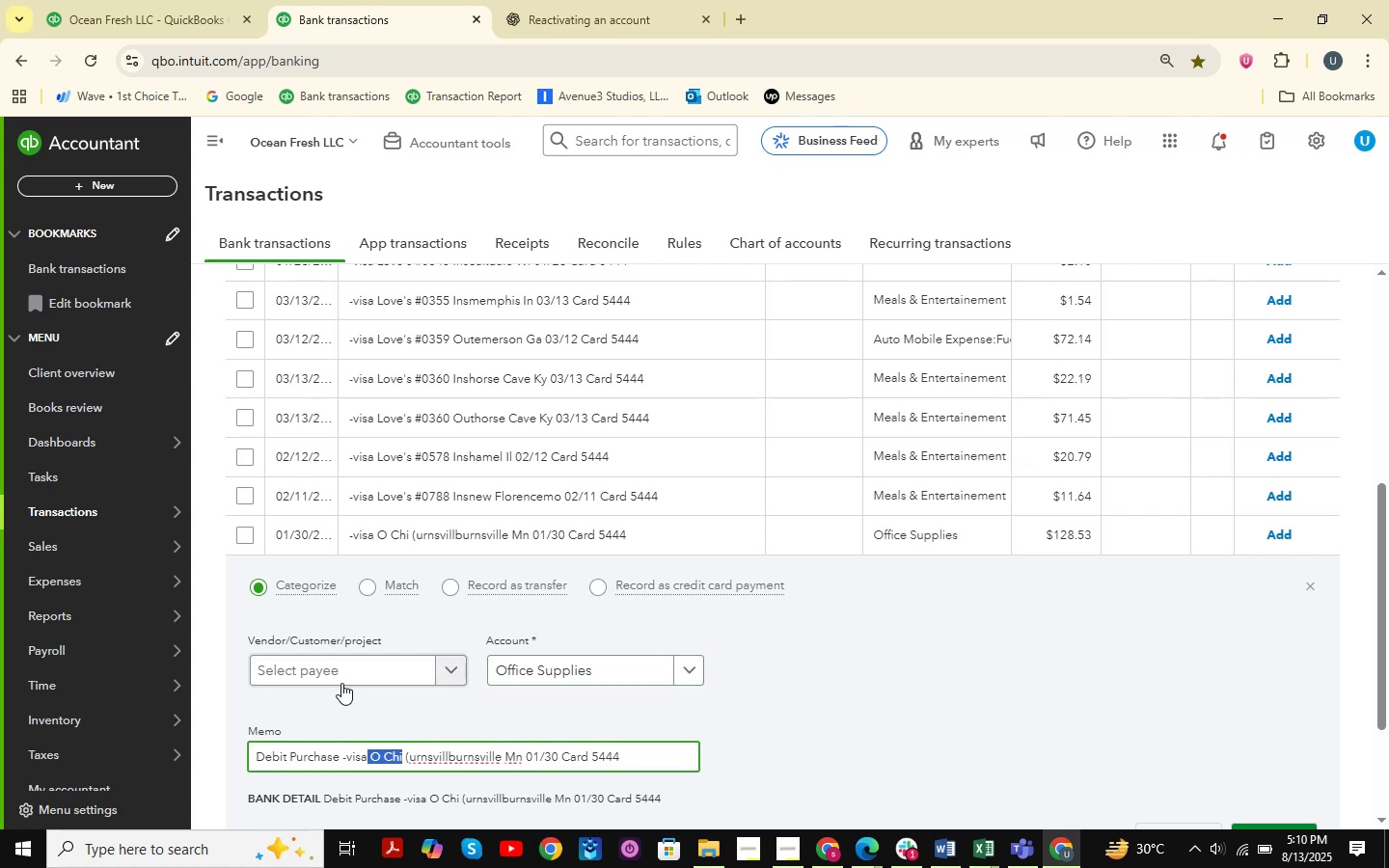 
left_click([340, 681])
 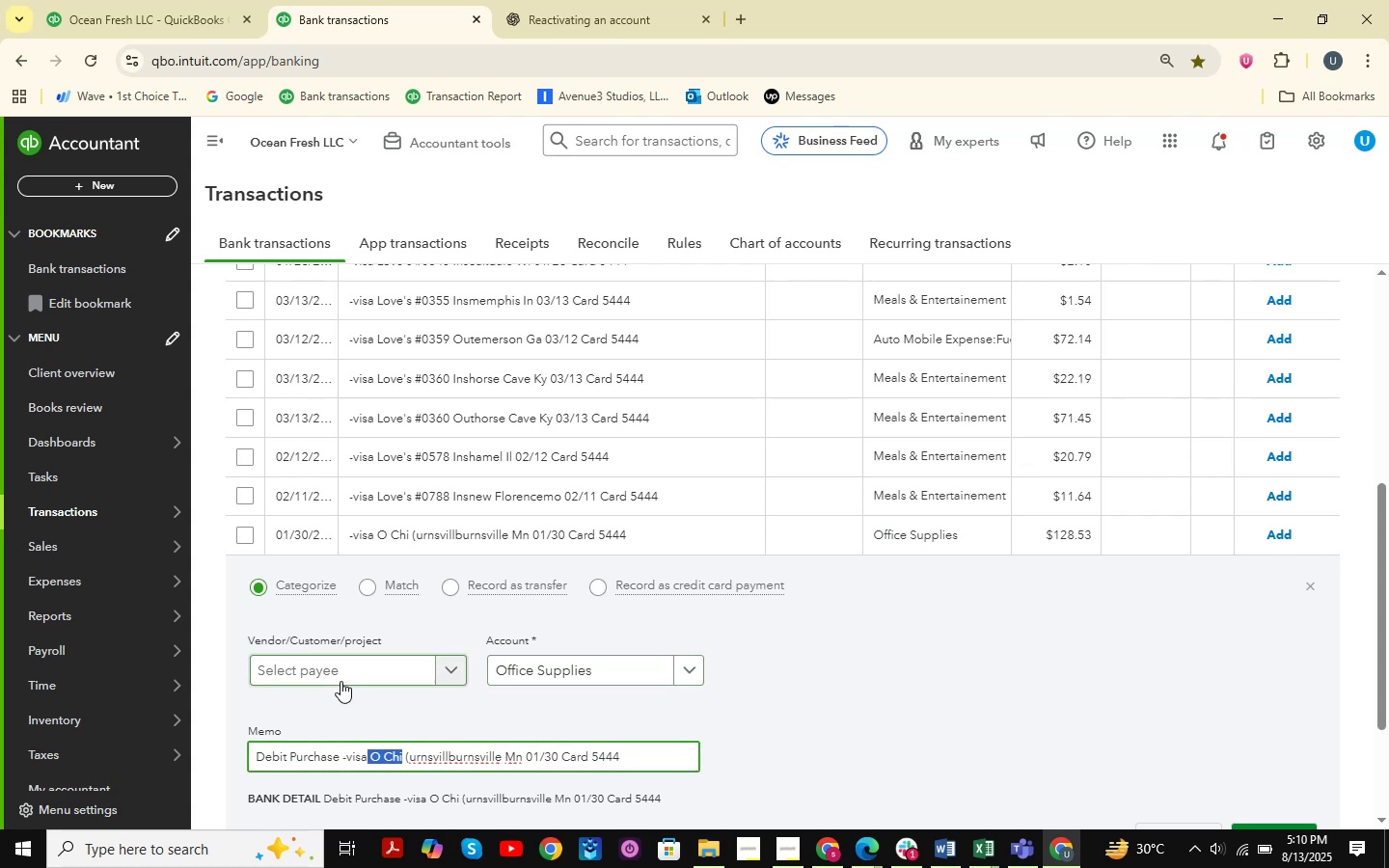 
key(Control+ControlLeft)
 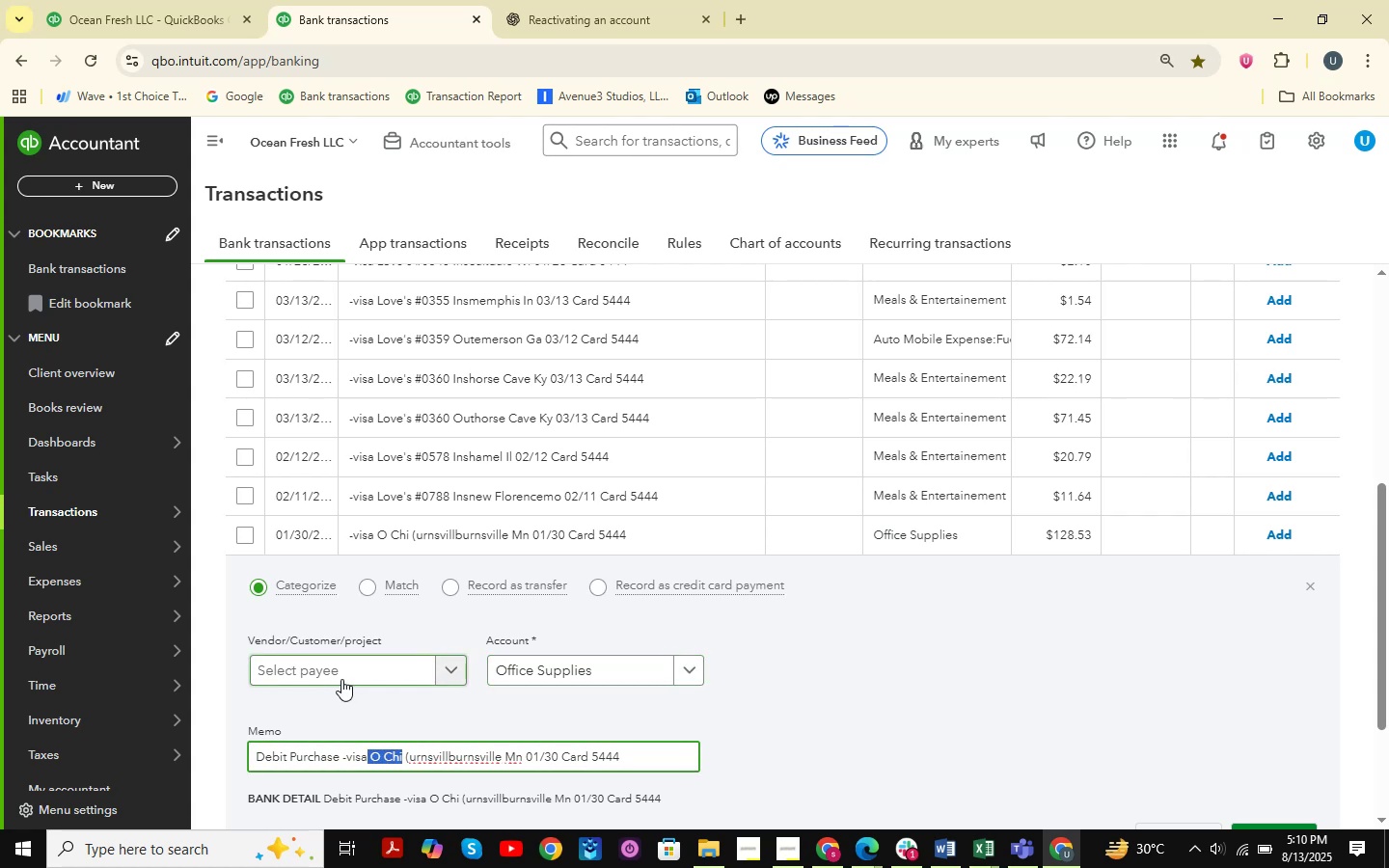 
key(Control+V)
 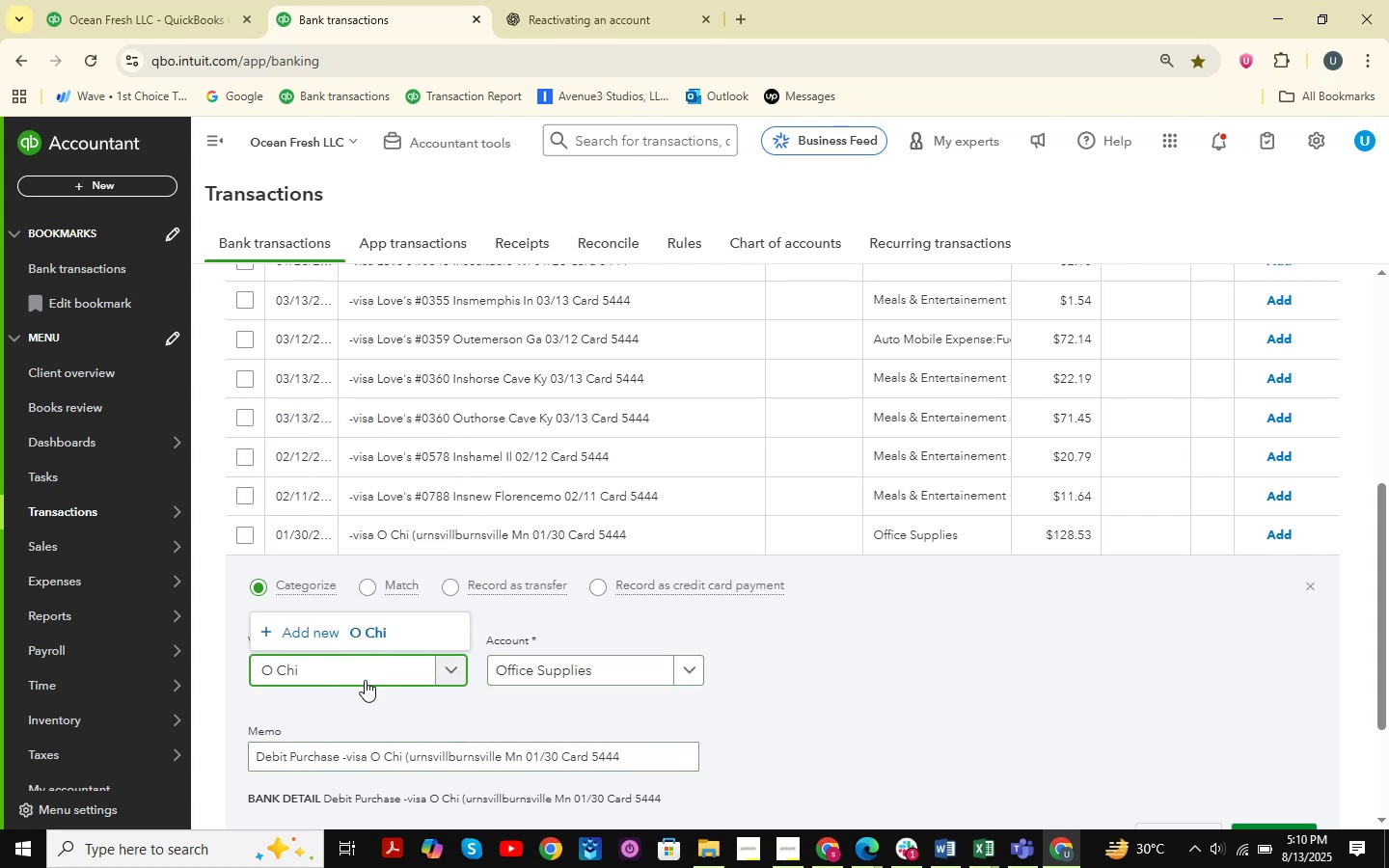 
left_click([346, 641])
 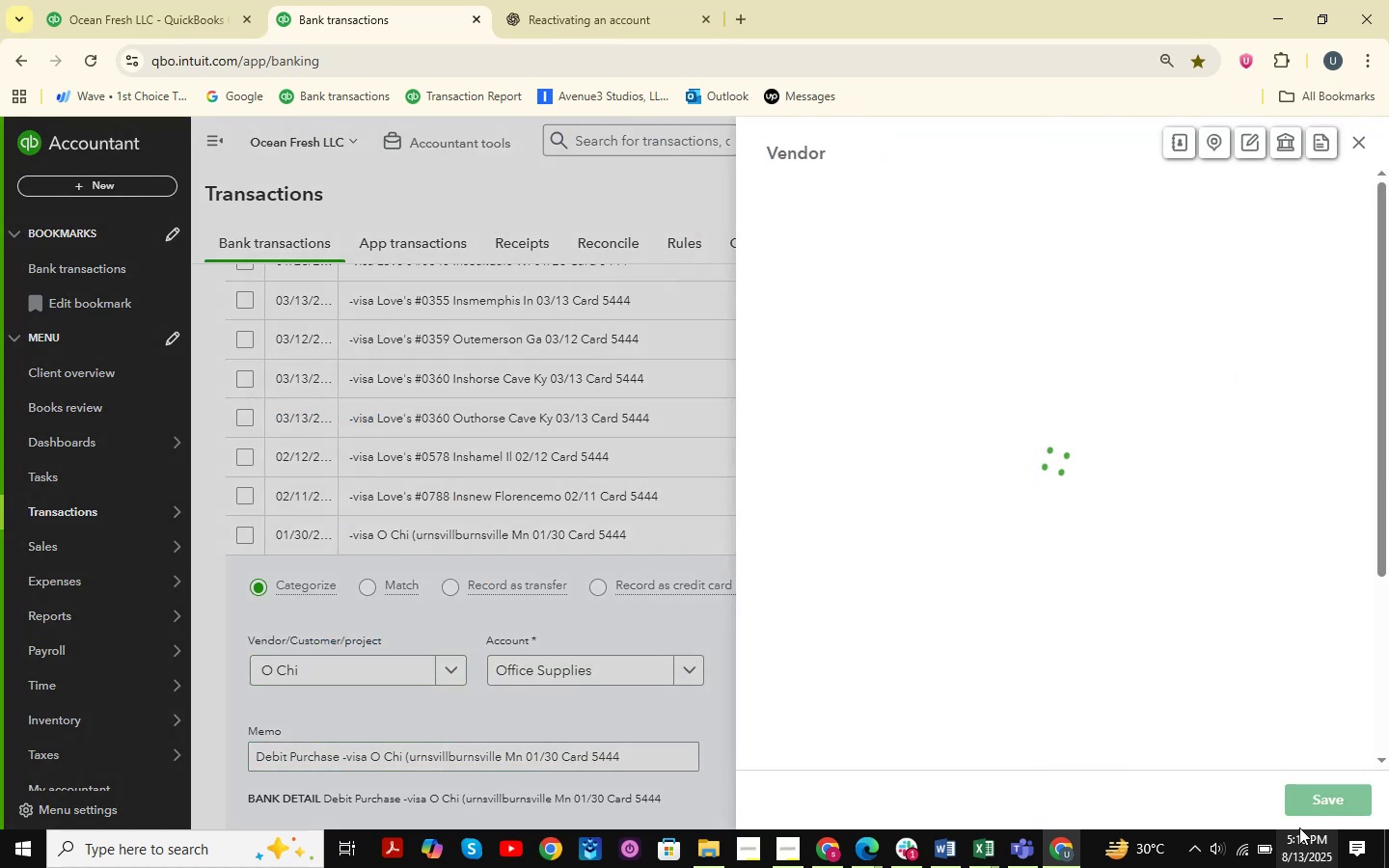 
left_click([1325, 800])
 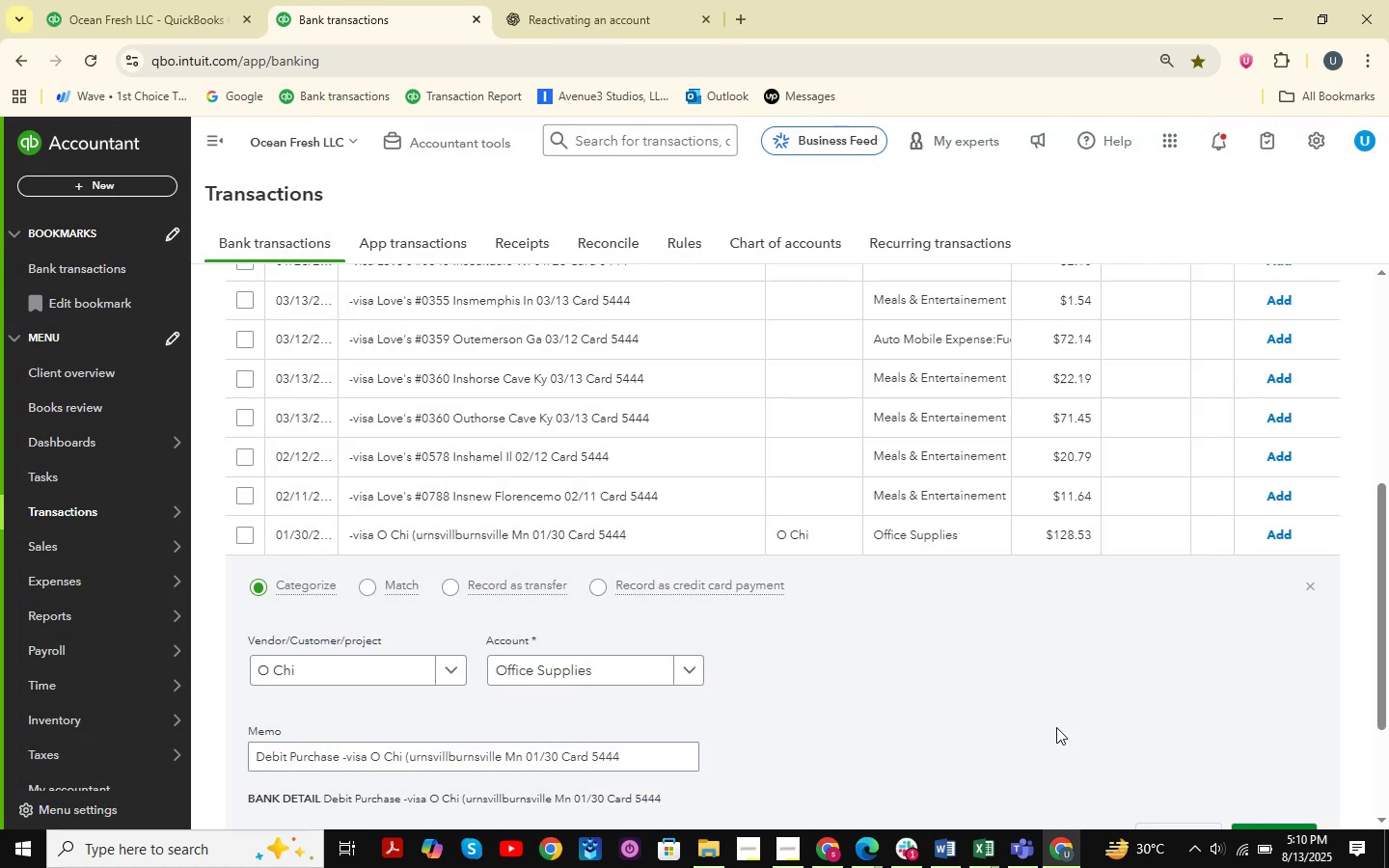 
scroll: coordinate [1282, 705], scroll_direction: down, amount: 1.0
 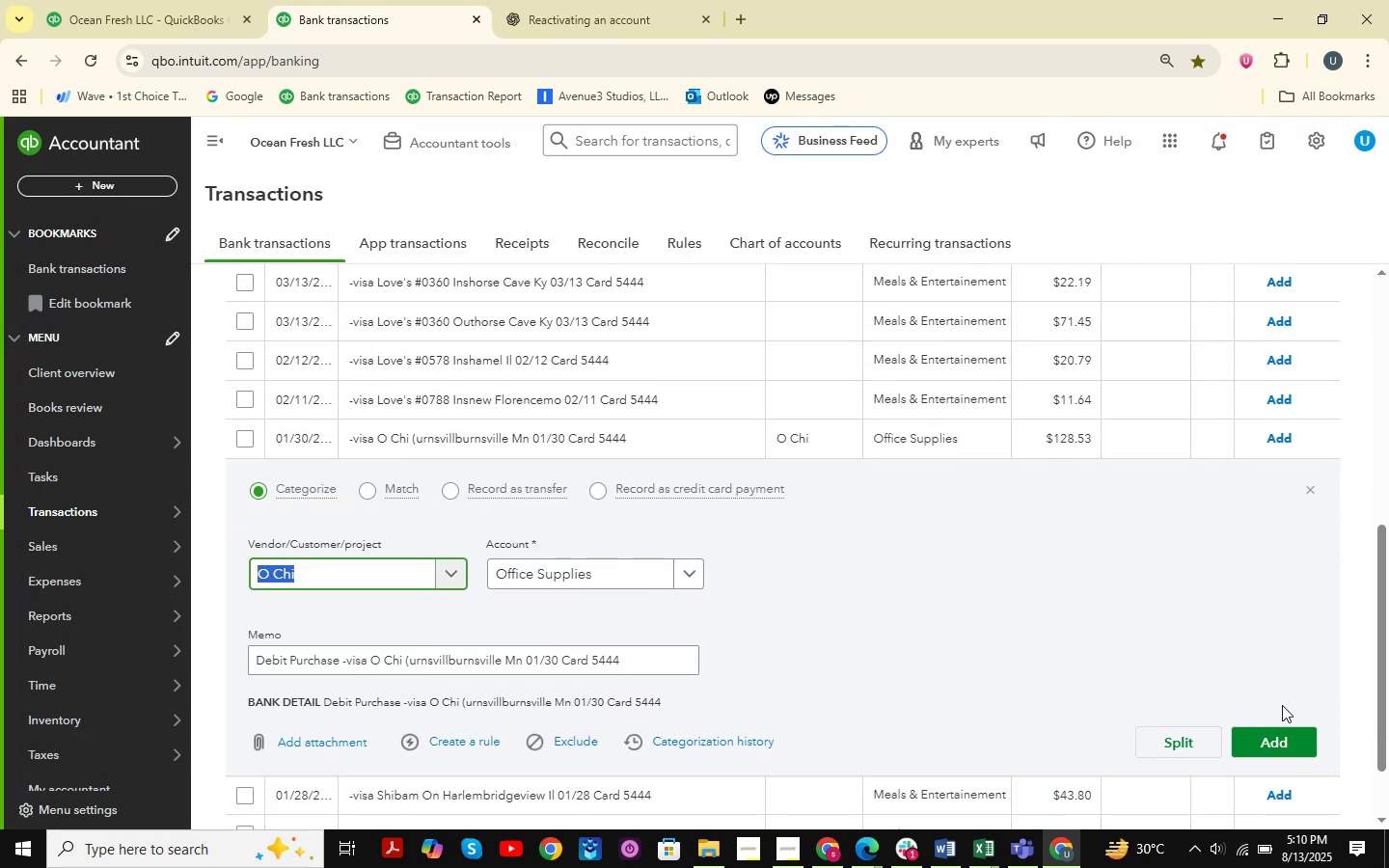 
left_click([1279, 731])
 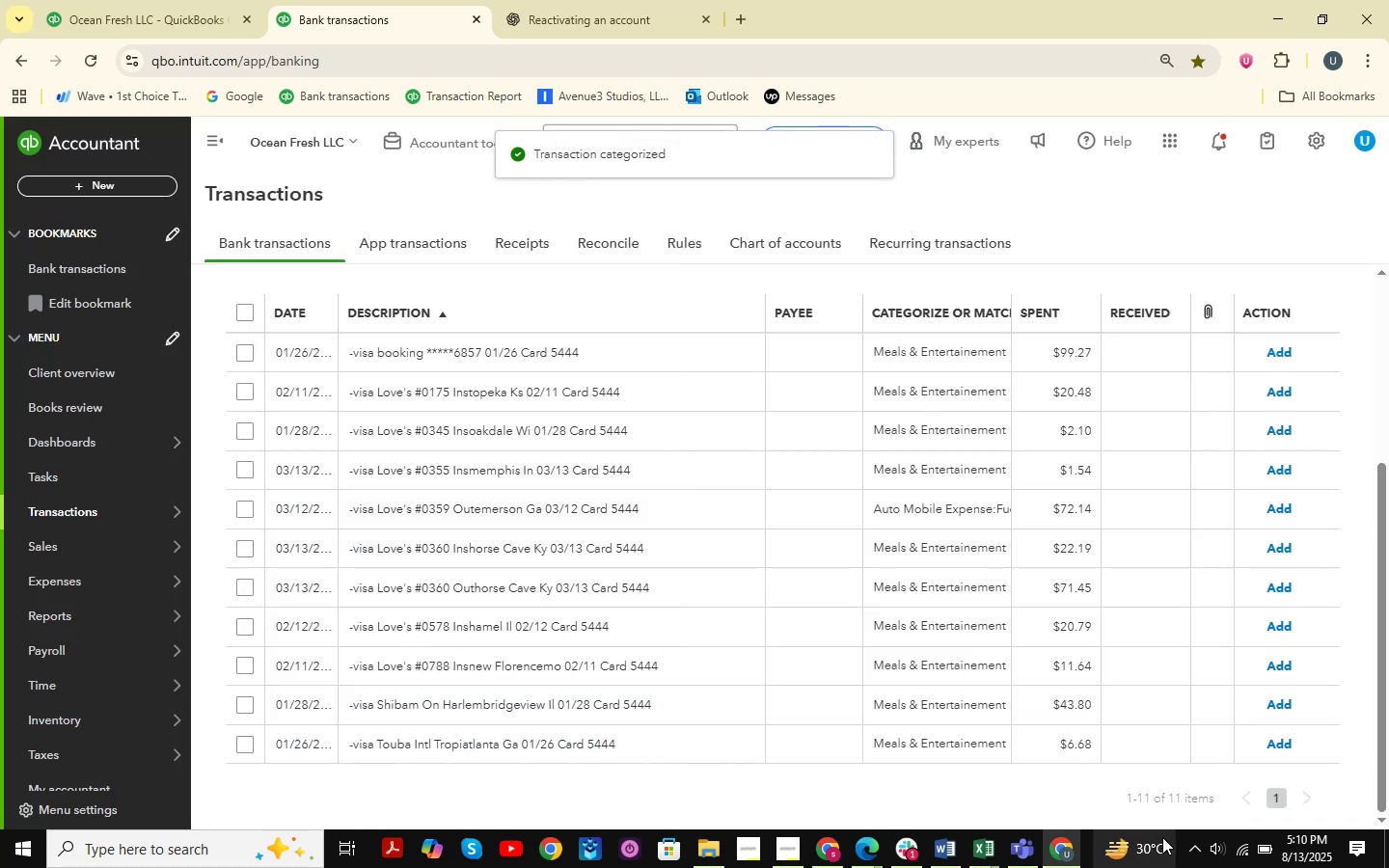 
mouse_move([988, 844])
 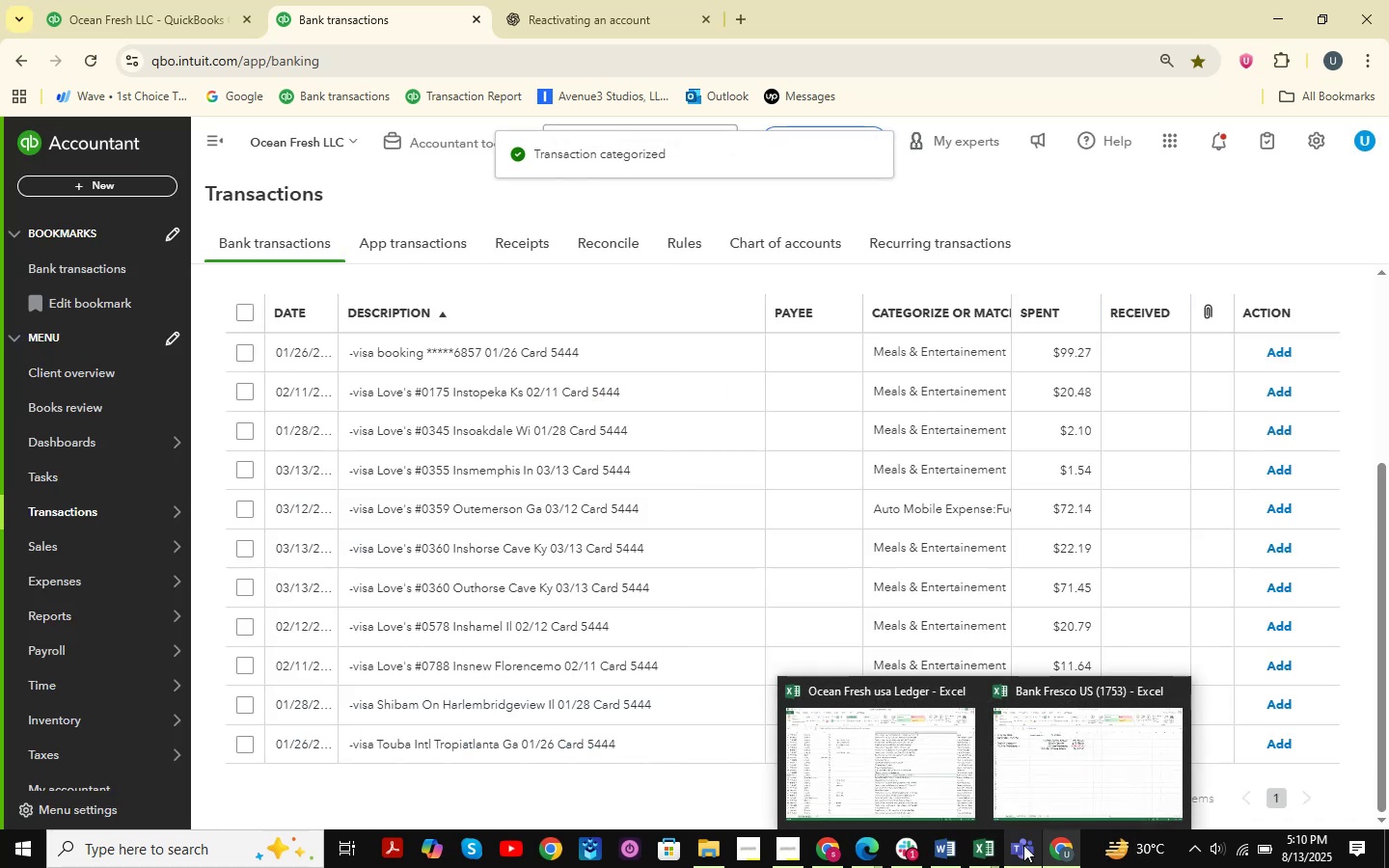 
mouse_move([976, 831])
 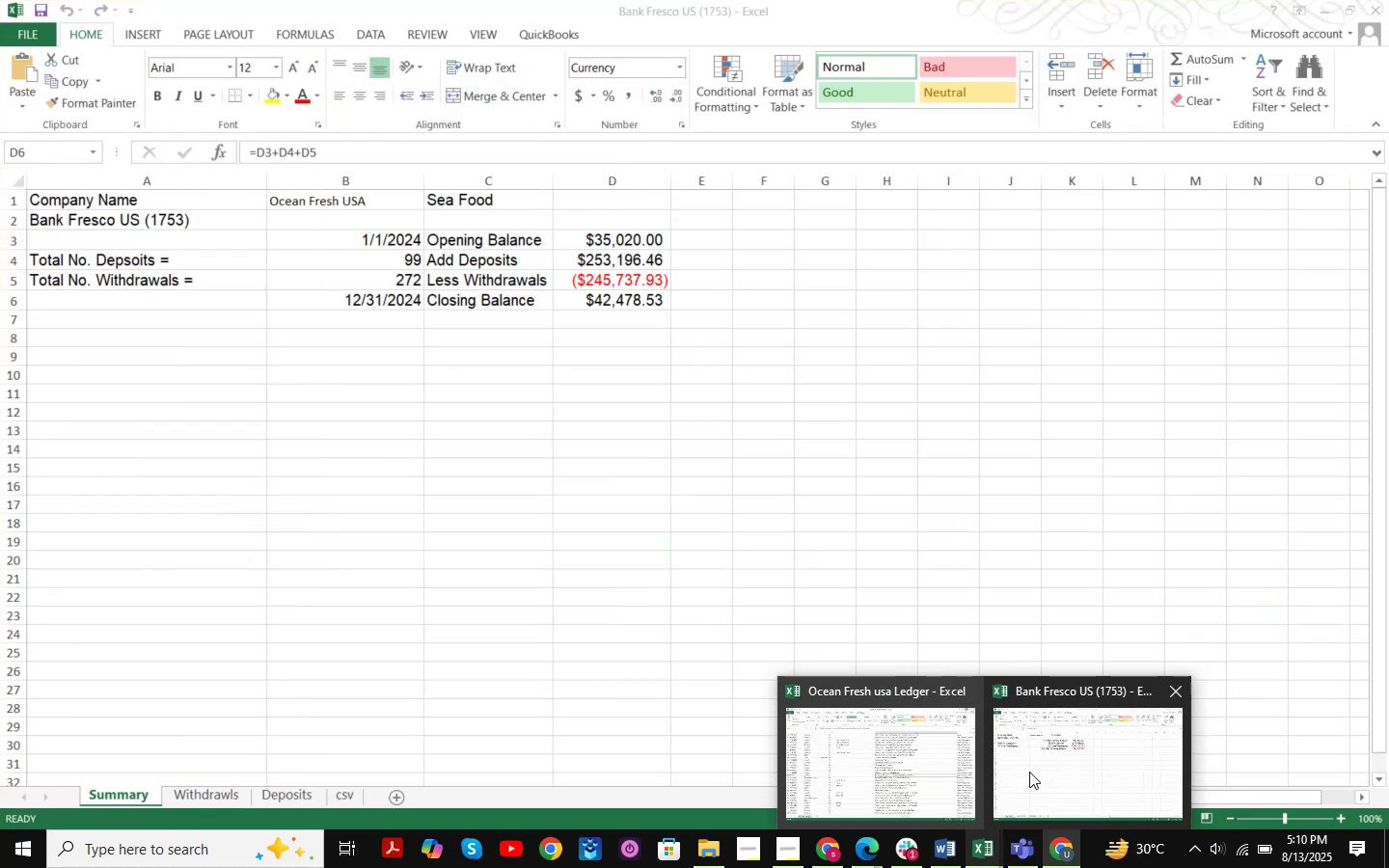 
mouse_move([1042, 854])
 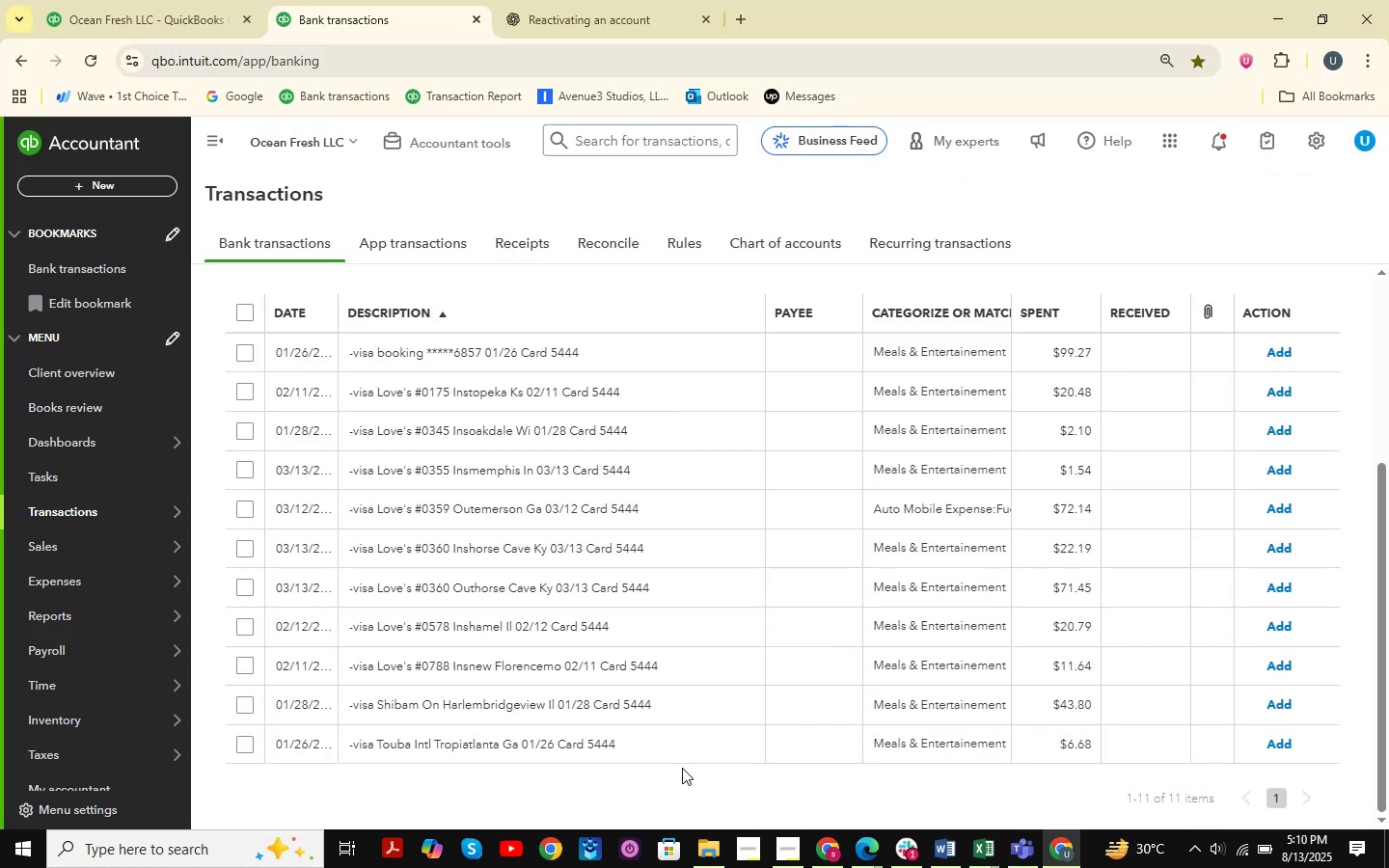 
left_click([685, 774])
 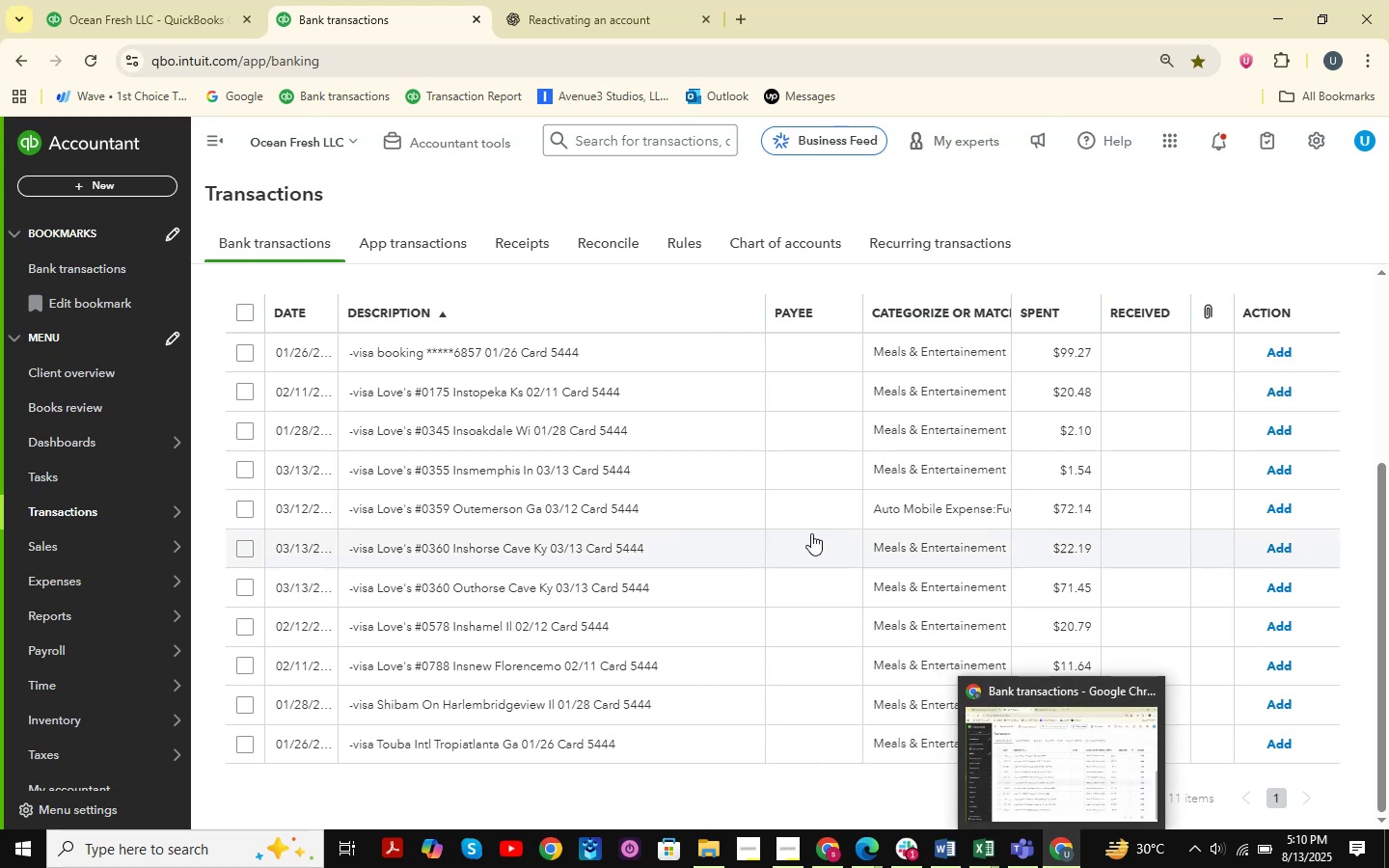 